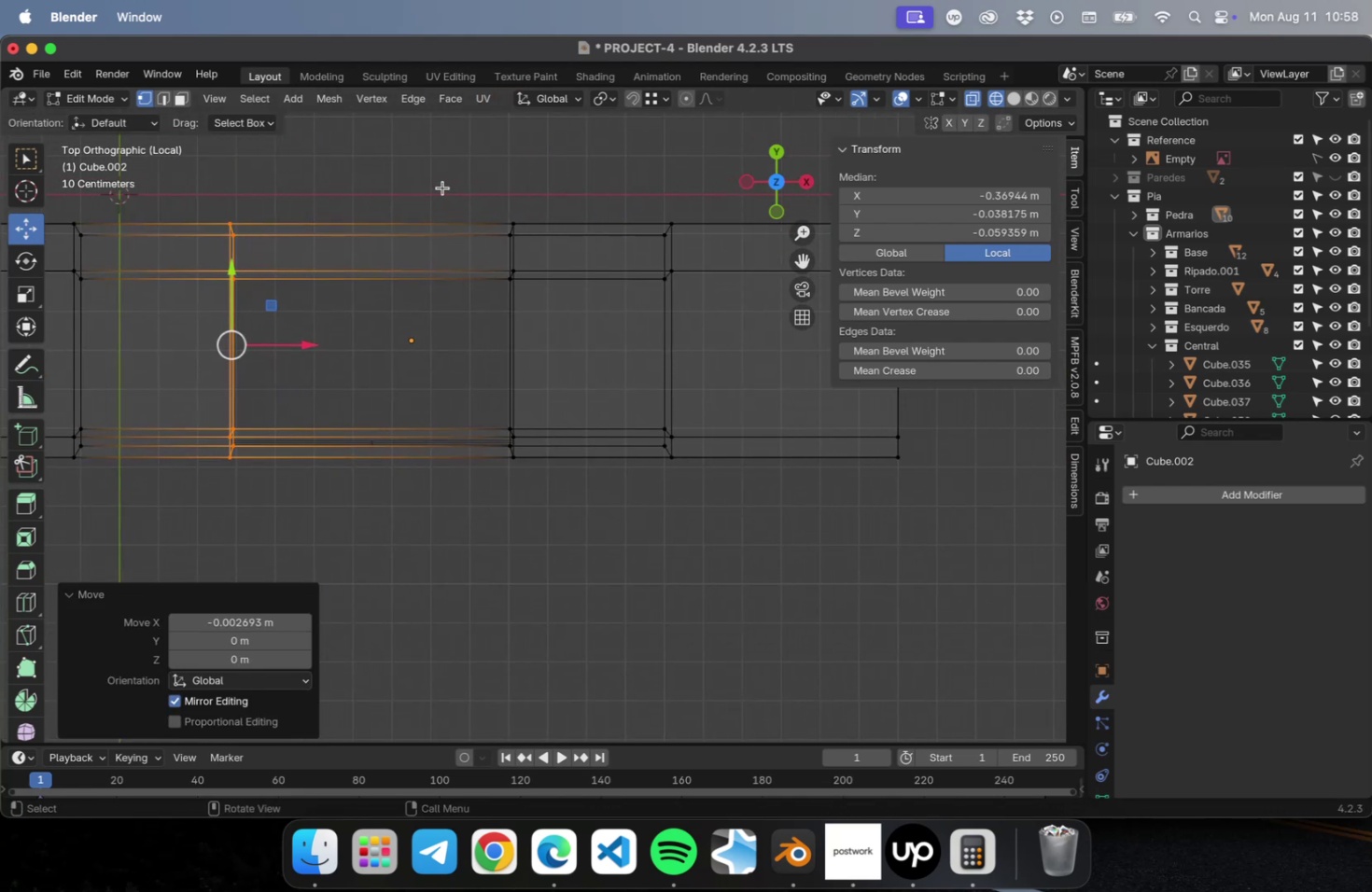 
left_click_drag(start_coordinate=[444, 187], to_coordinate=[560, 538])
 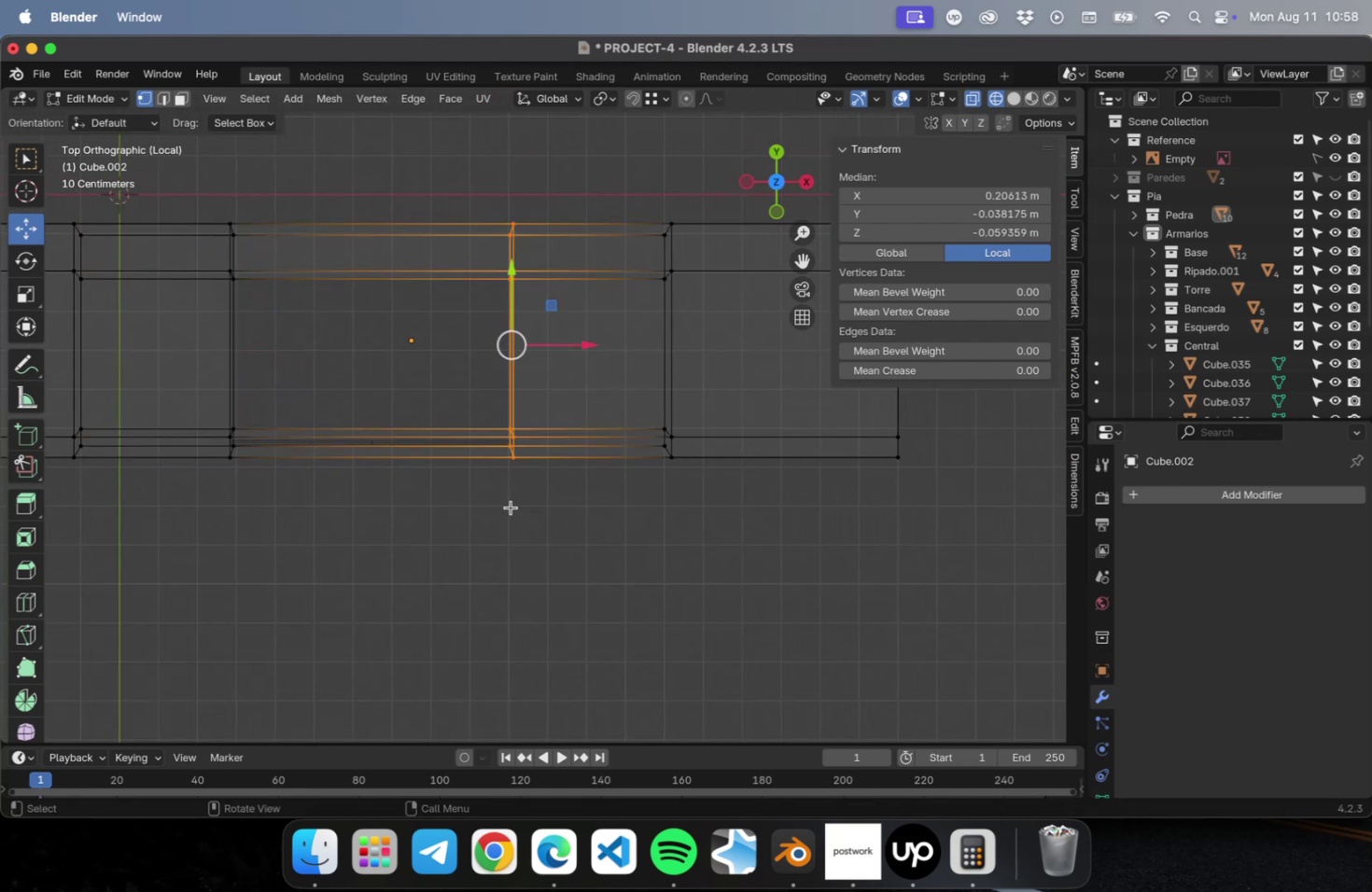 
scroll: coordinate [516, 495], scroll_direction: up, amount: 29.0
 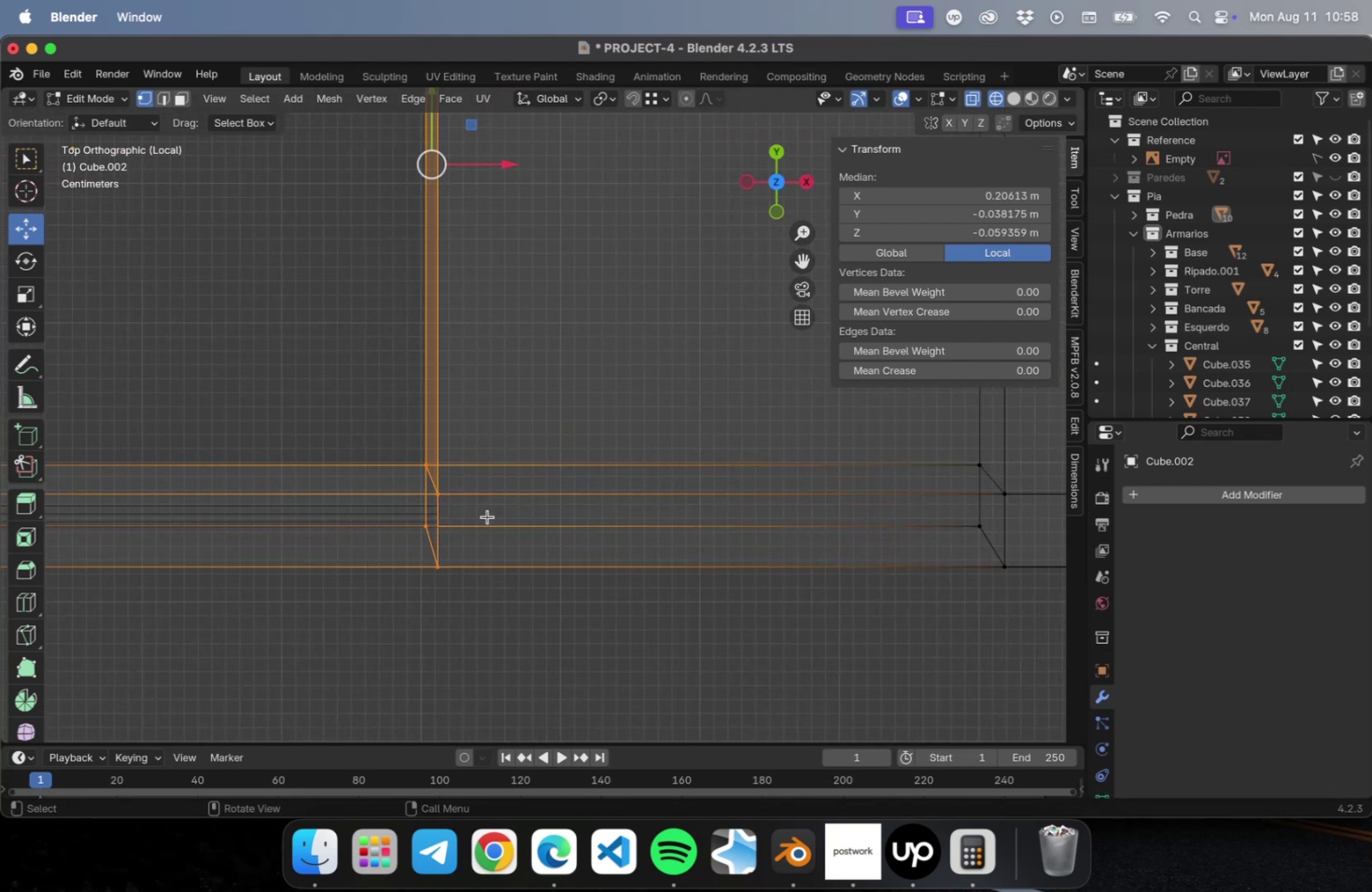 
hold_key(key=ShiftLeft, duration=0.38)
 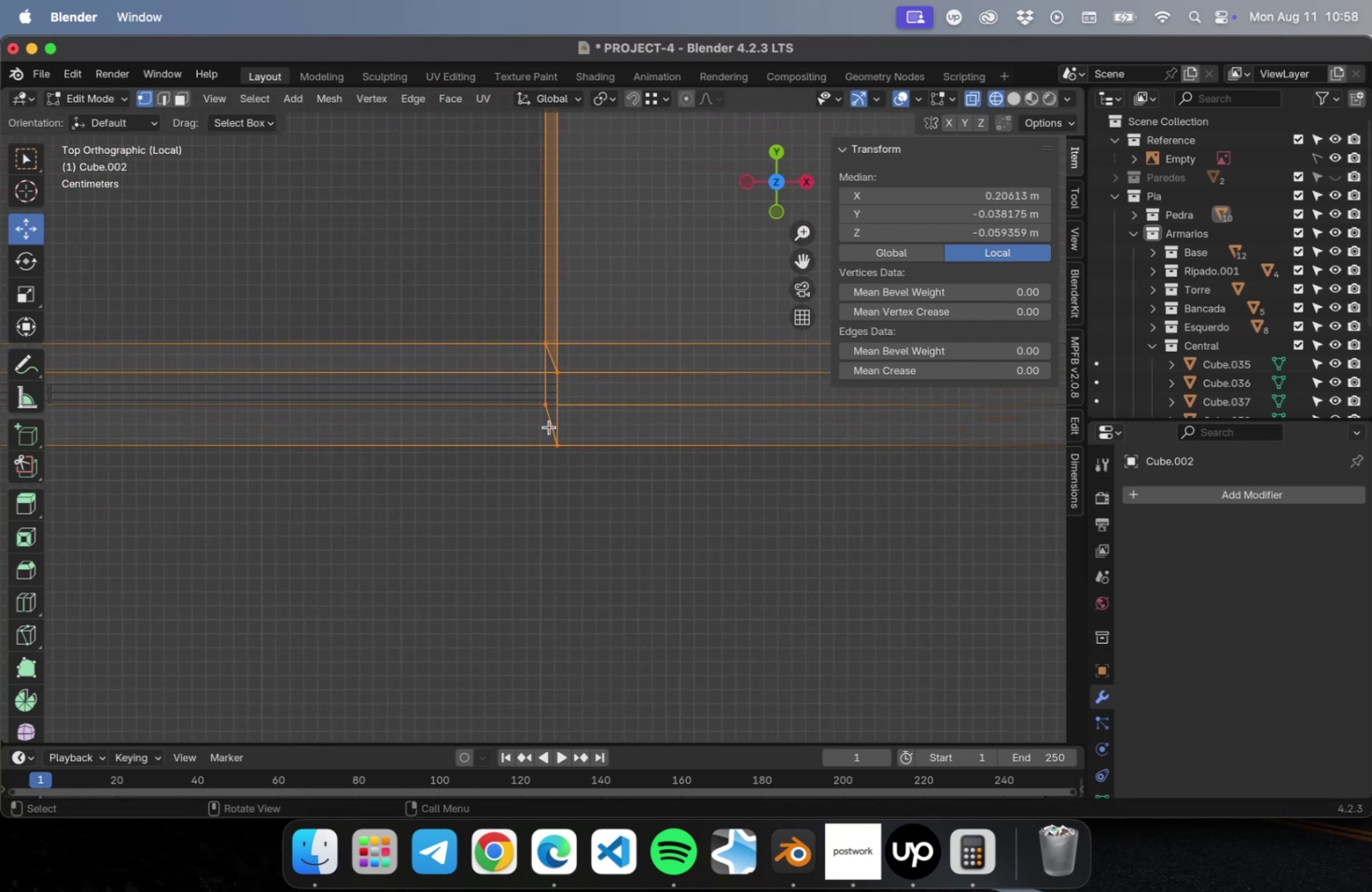 
scroll: coordinate [551, 425], scroll_direction: up, amount: 29.0
 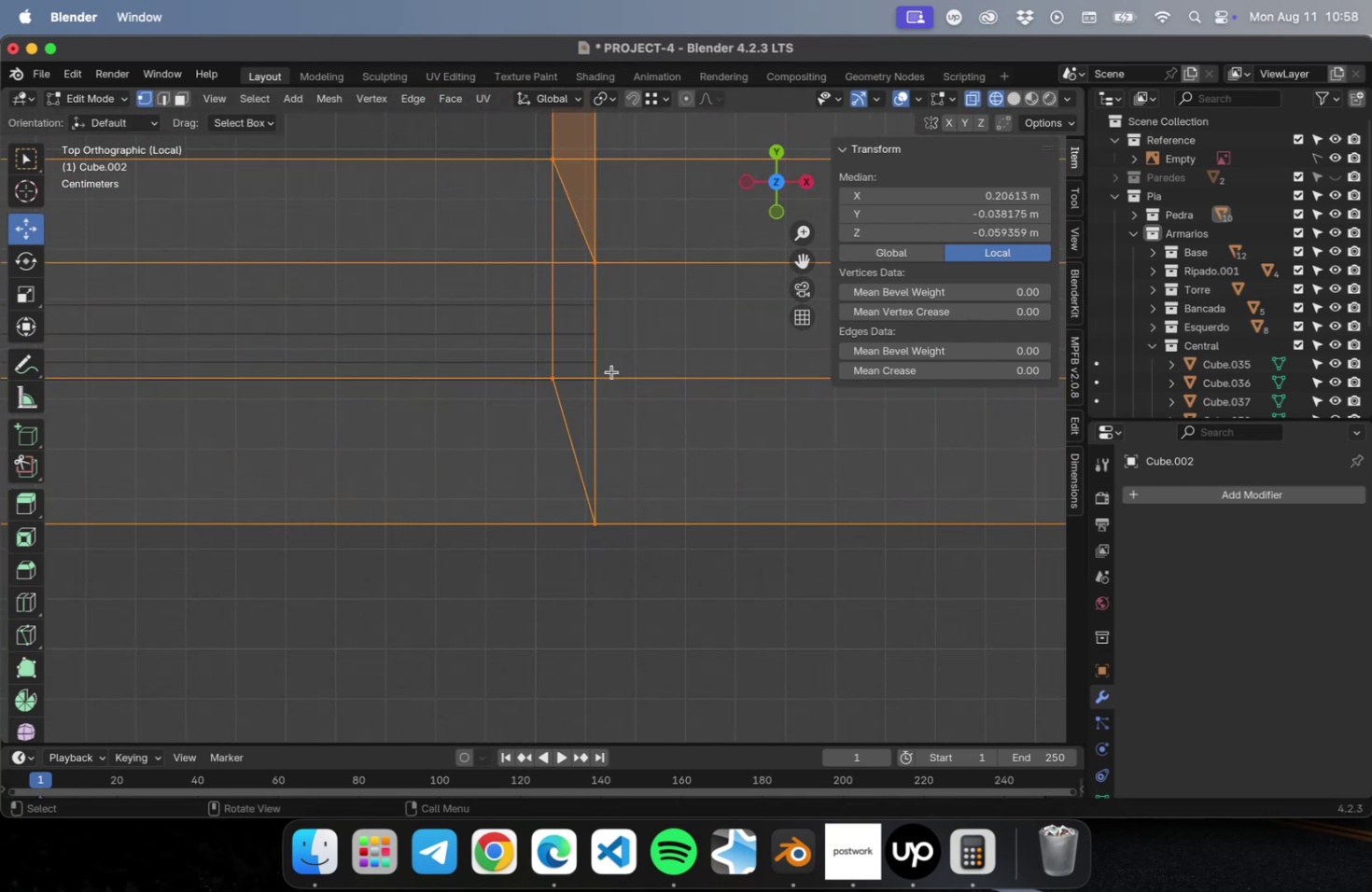 
key(Shift+ShiftLeft)
 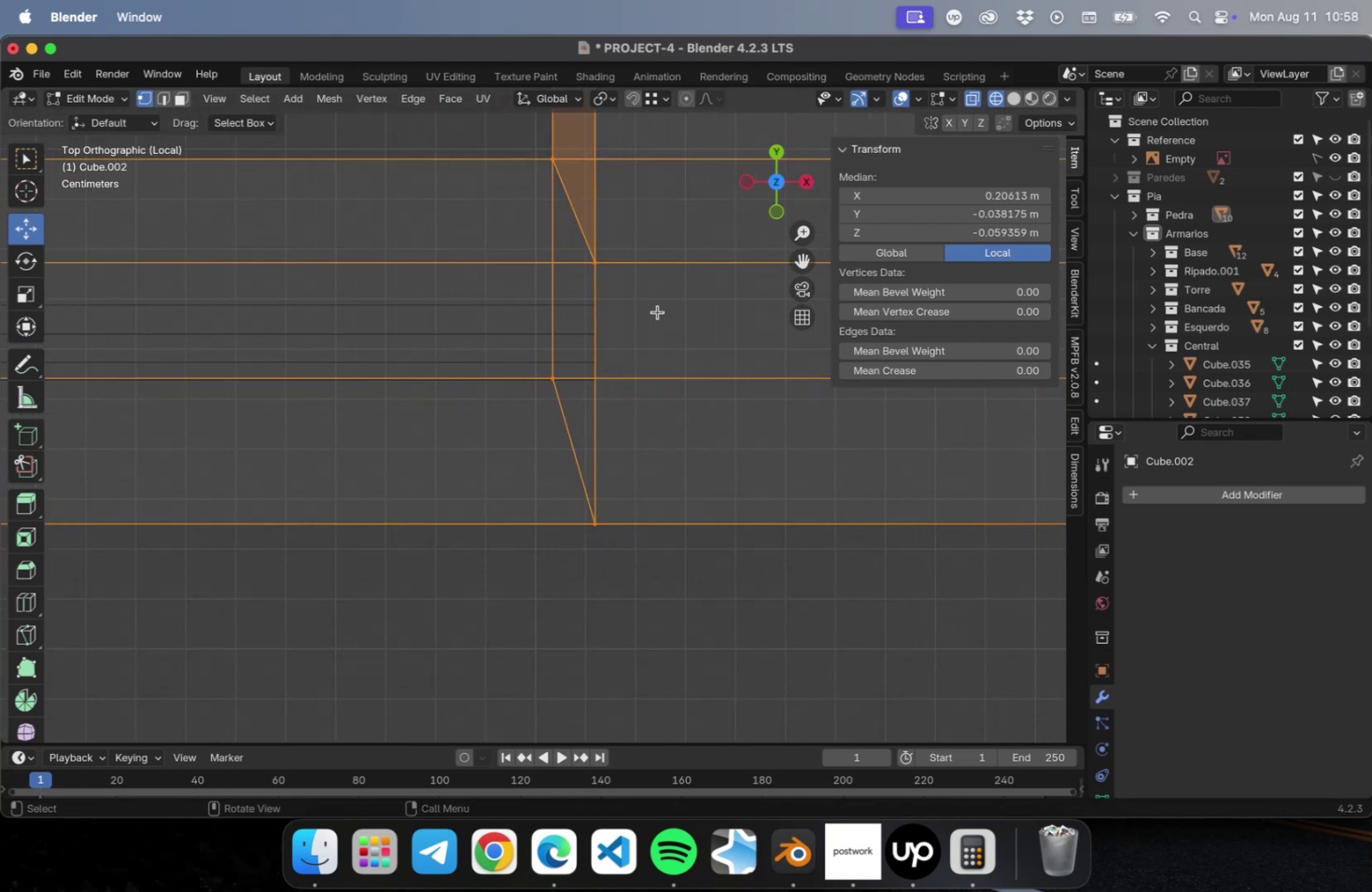 
scroll: coordinate [657, 308], scroll_direction: up, amount: 16.0
 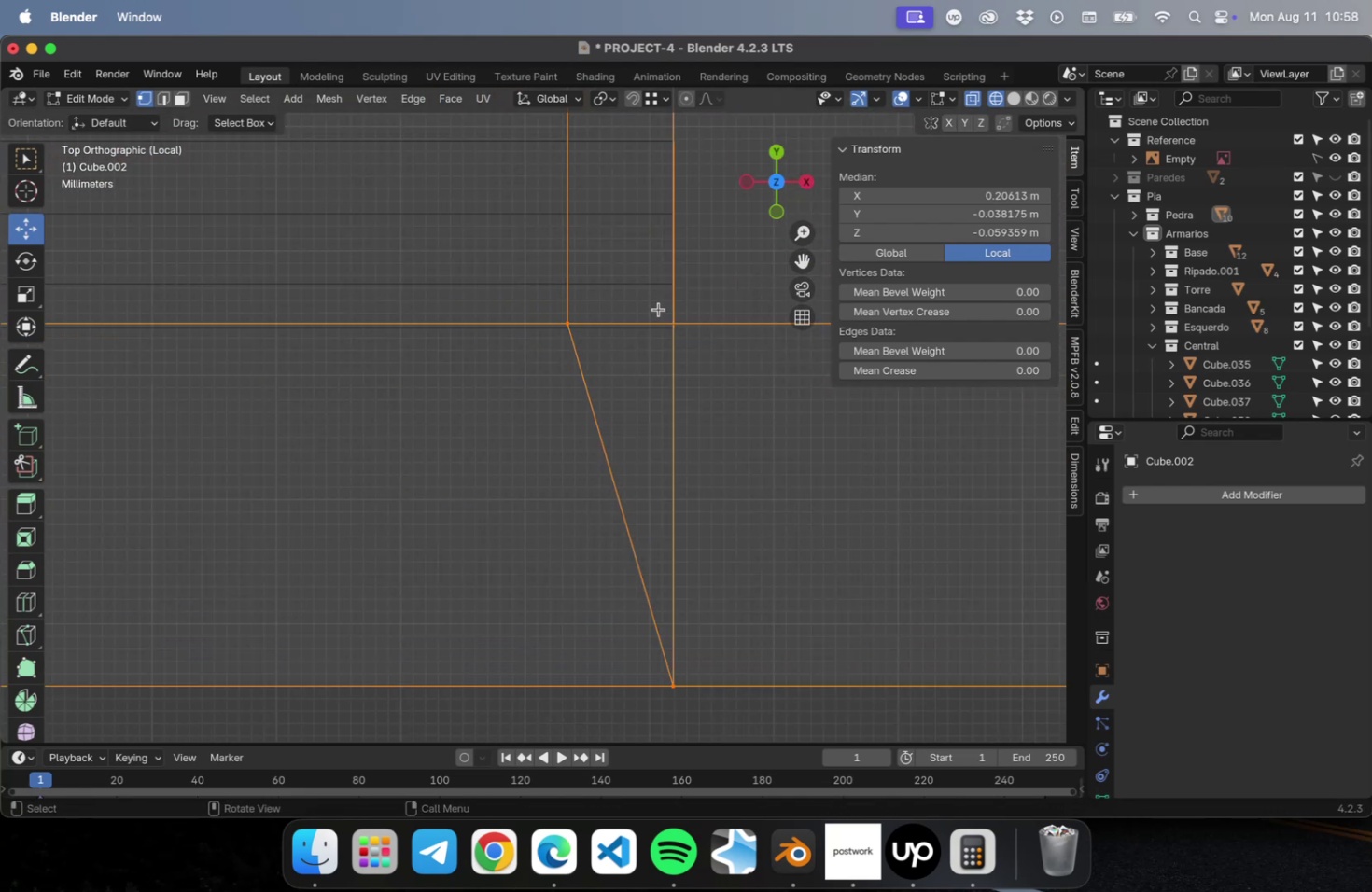 
key(Tab)
 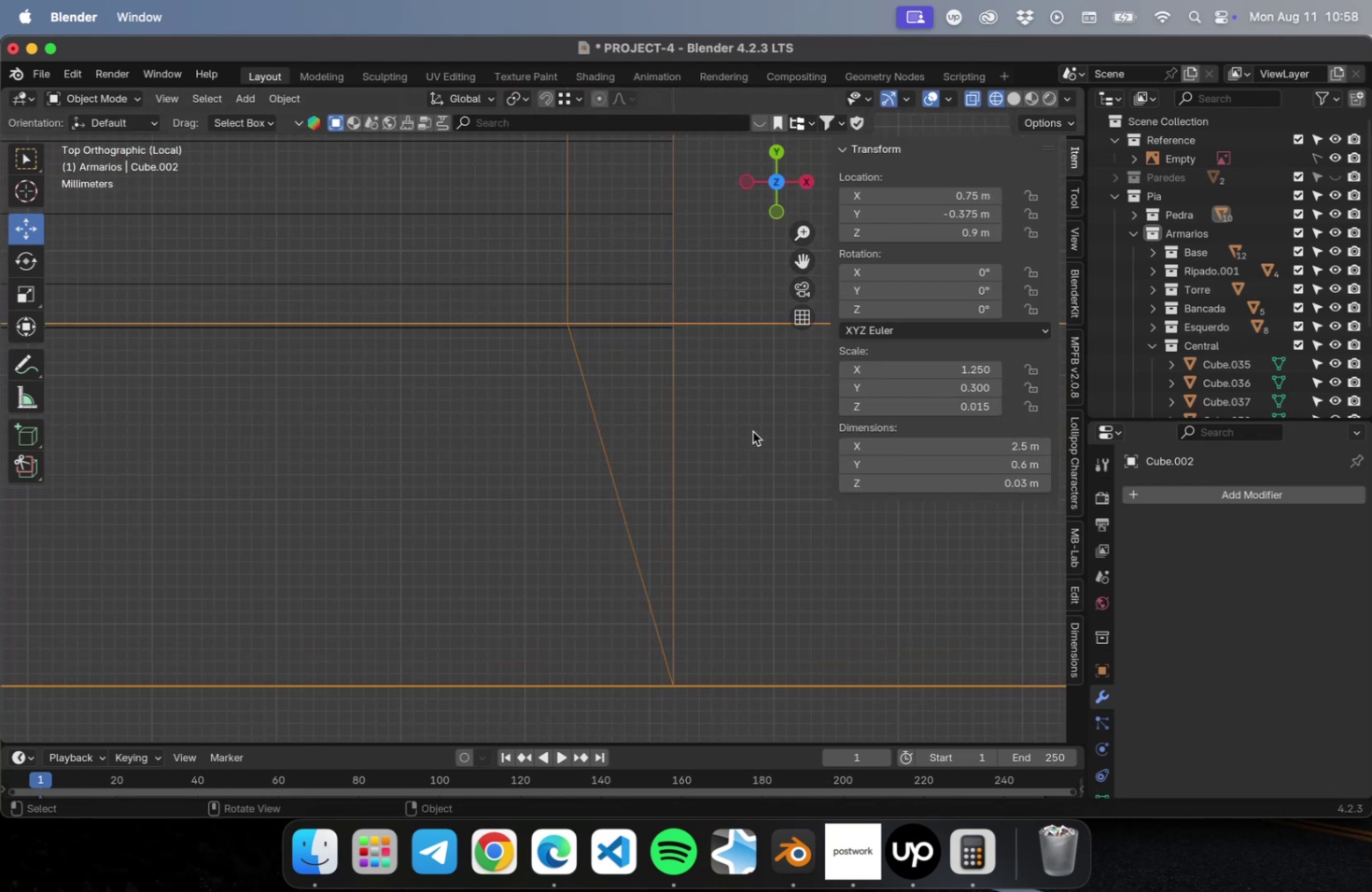 
left_click([752, 431])
 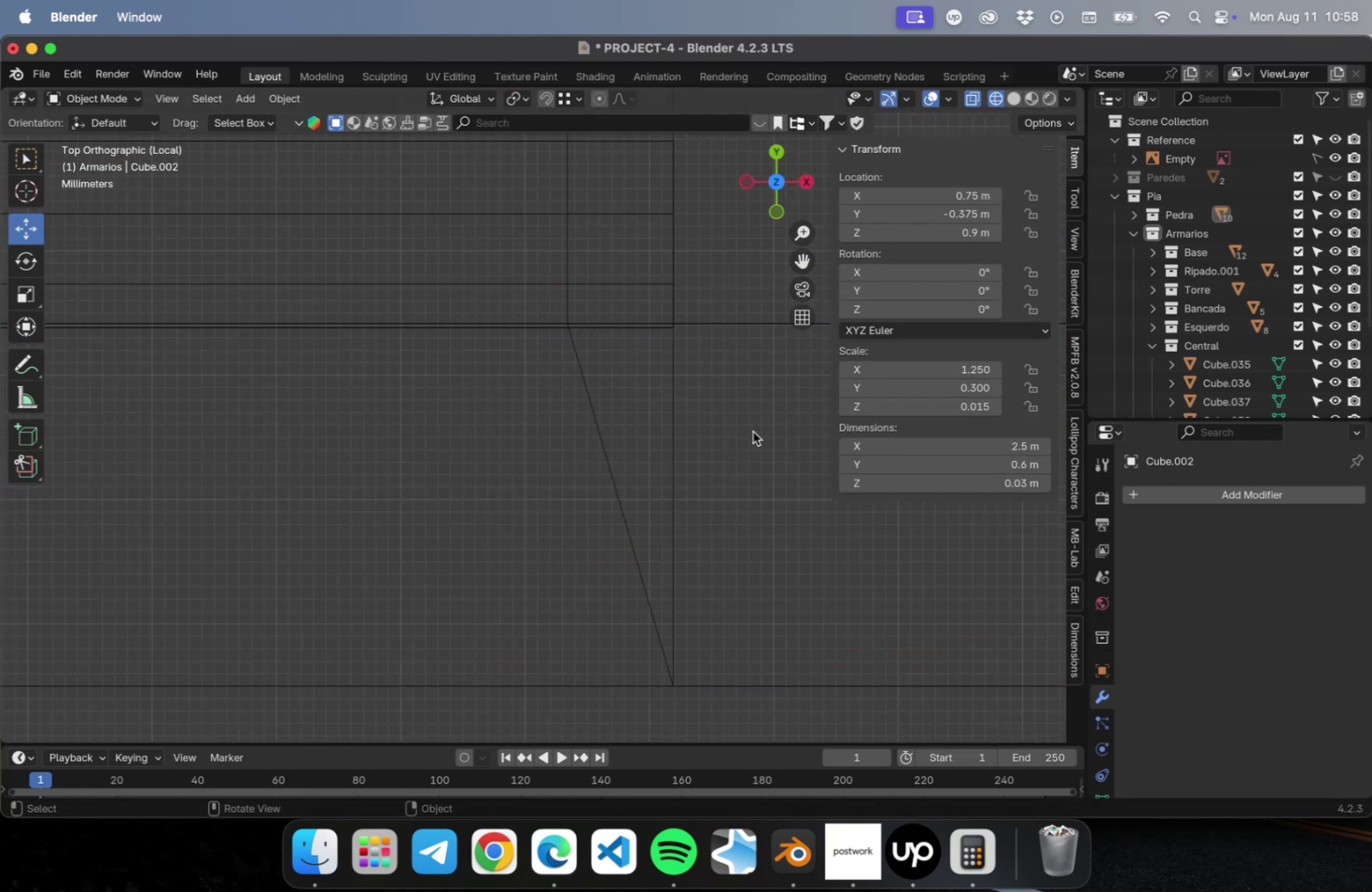 
key(Meta+CommandLeft)
 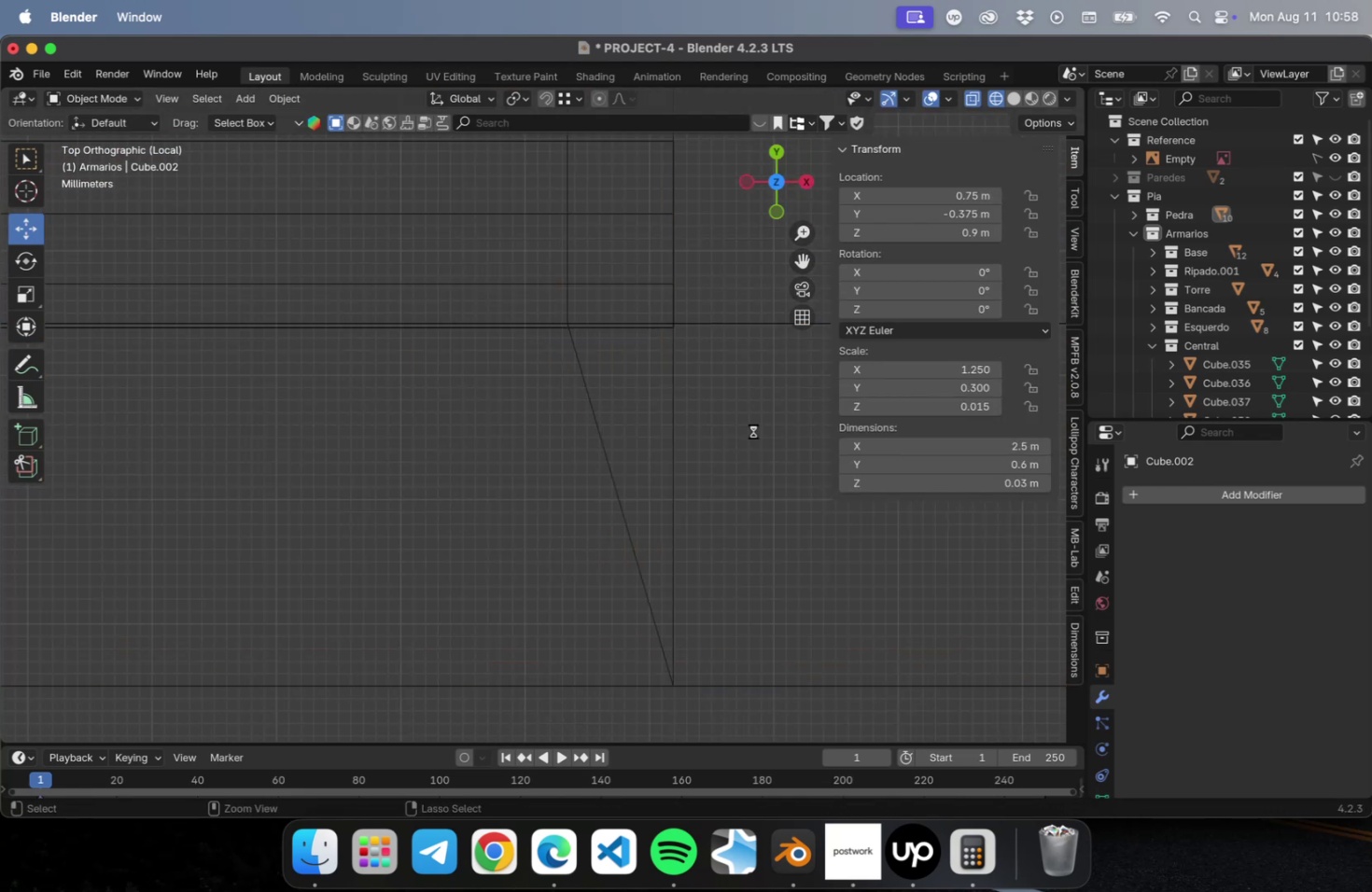 
key(Meta+S)
 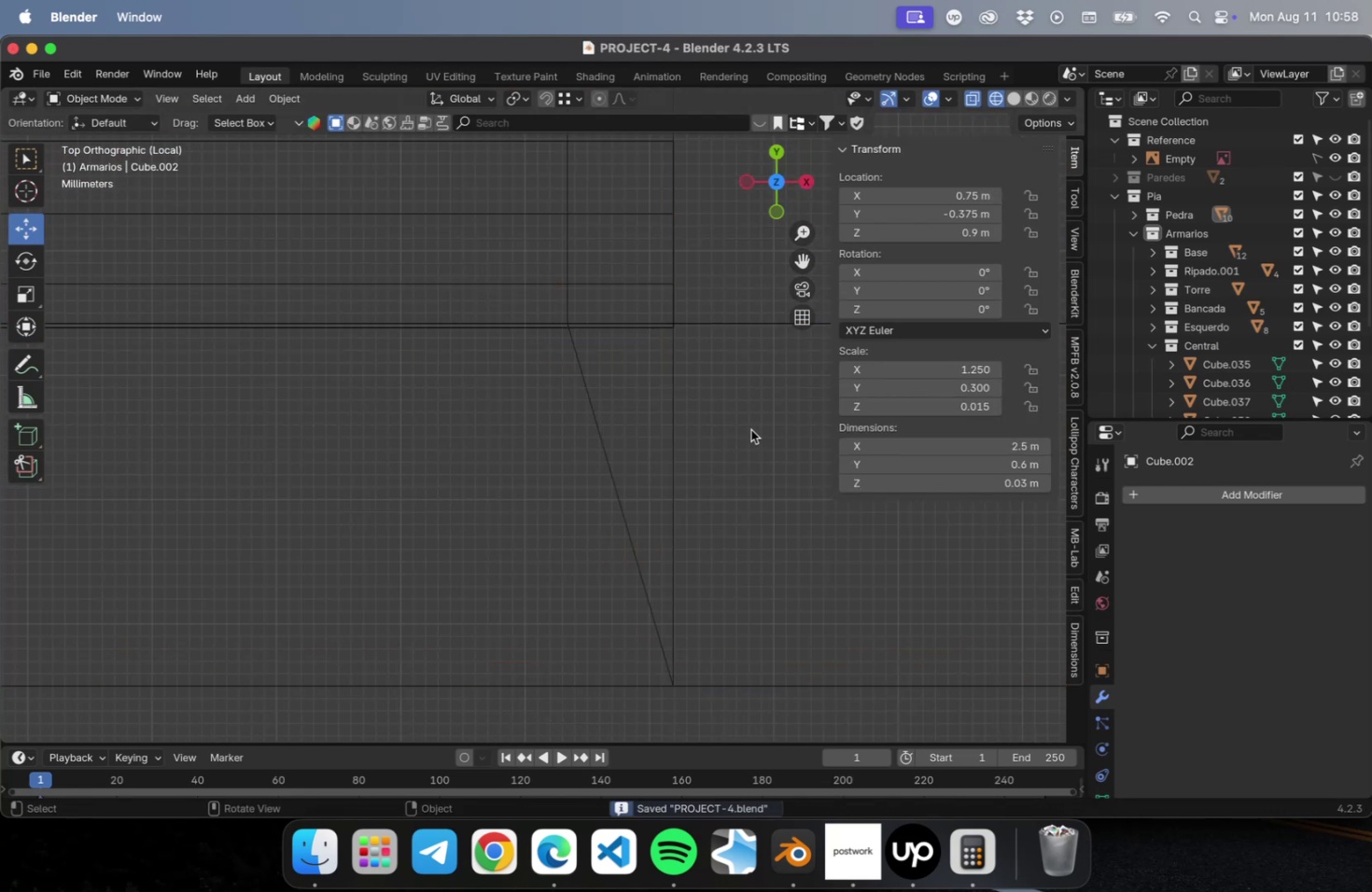 
scroll: coordinate [651, 426], scroll_direction: down, amount: 75.0
 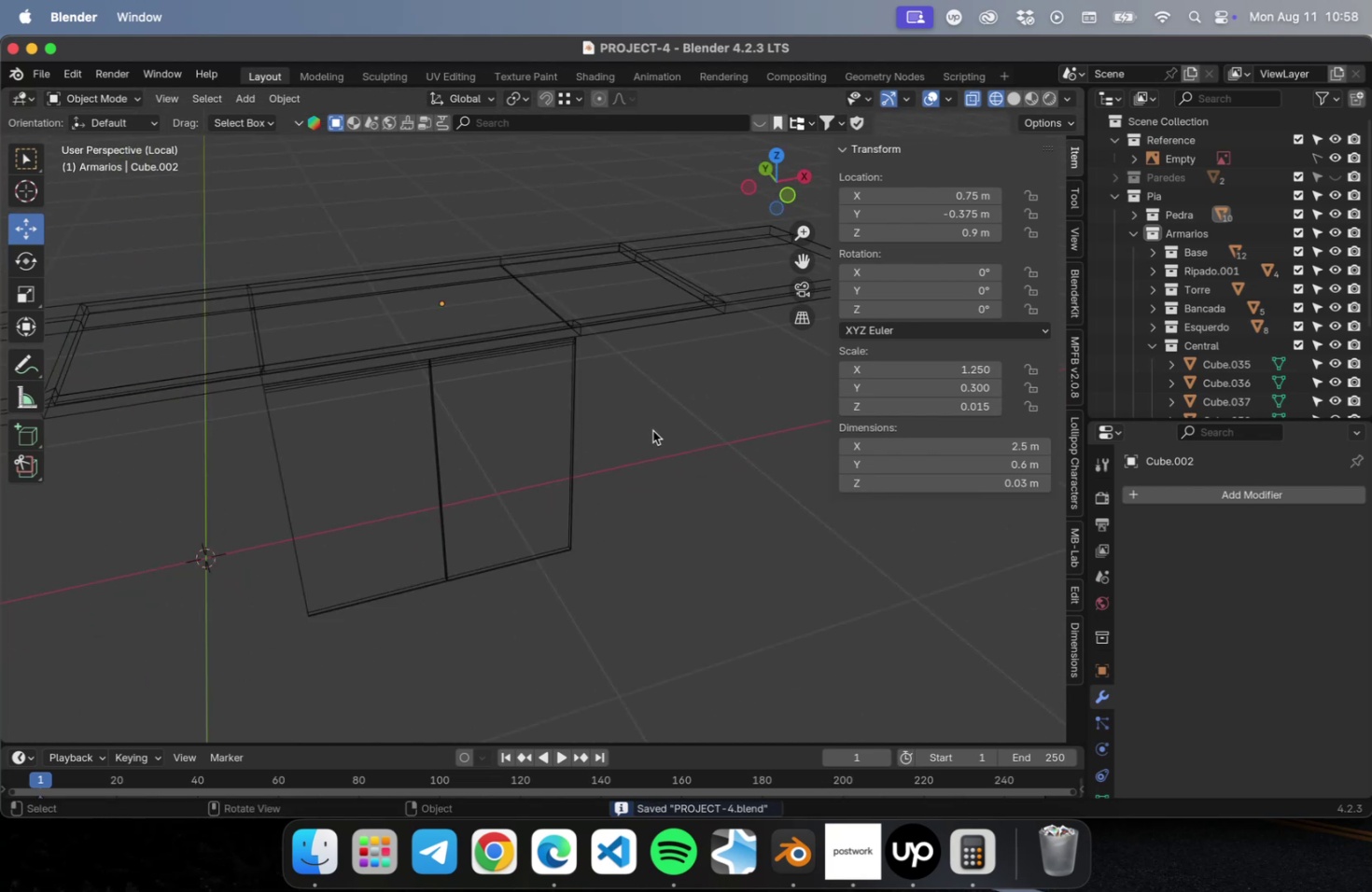 
key(Meta+CommandLeft)
 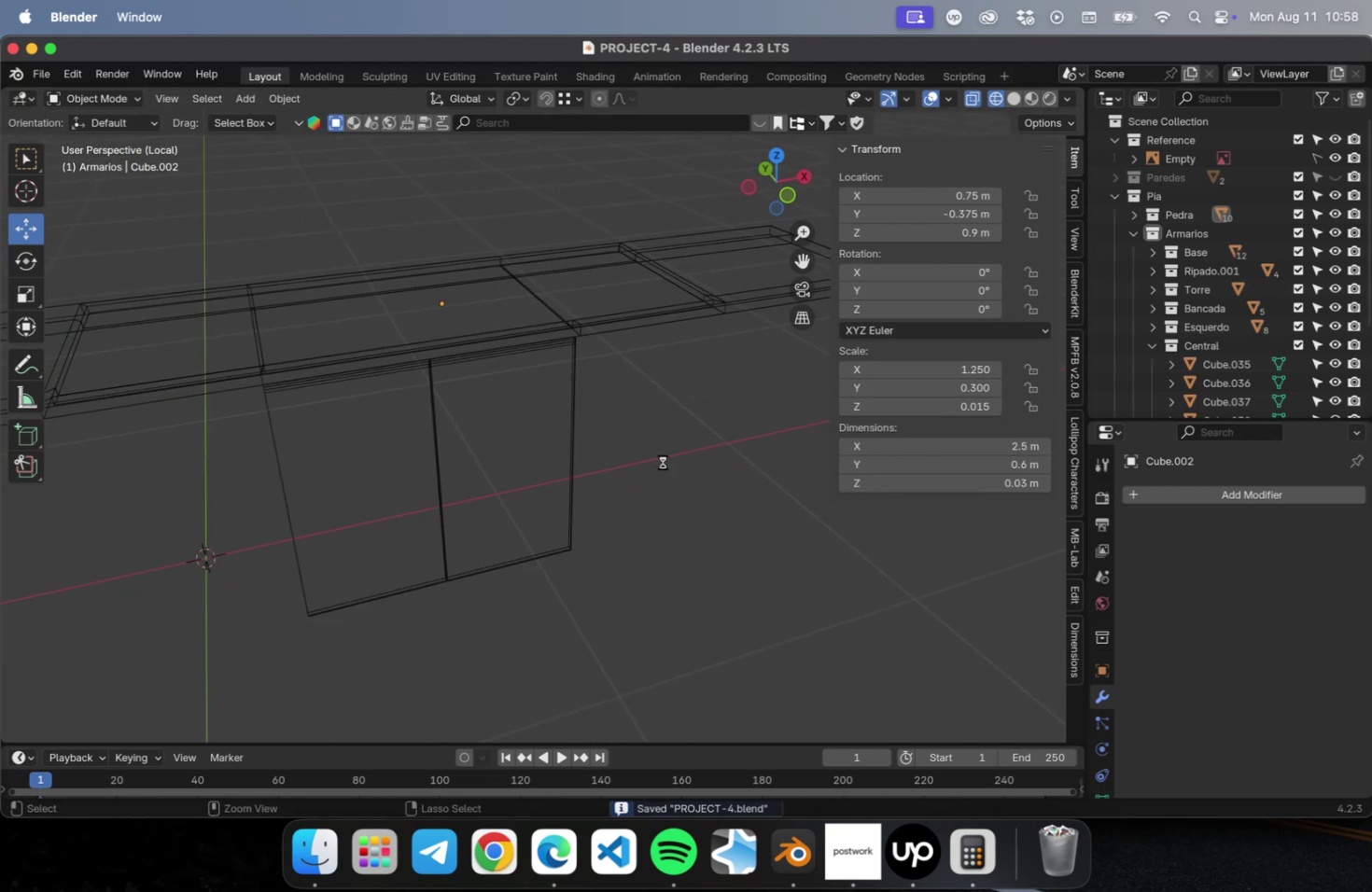 
key(Meta+S)
 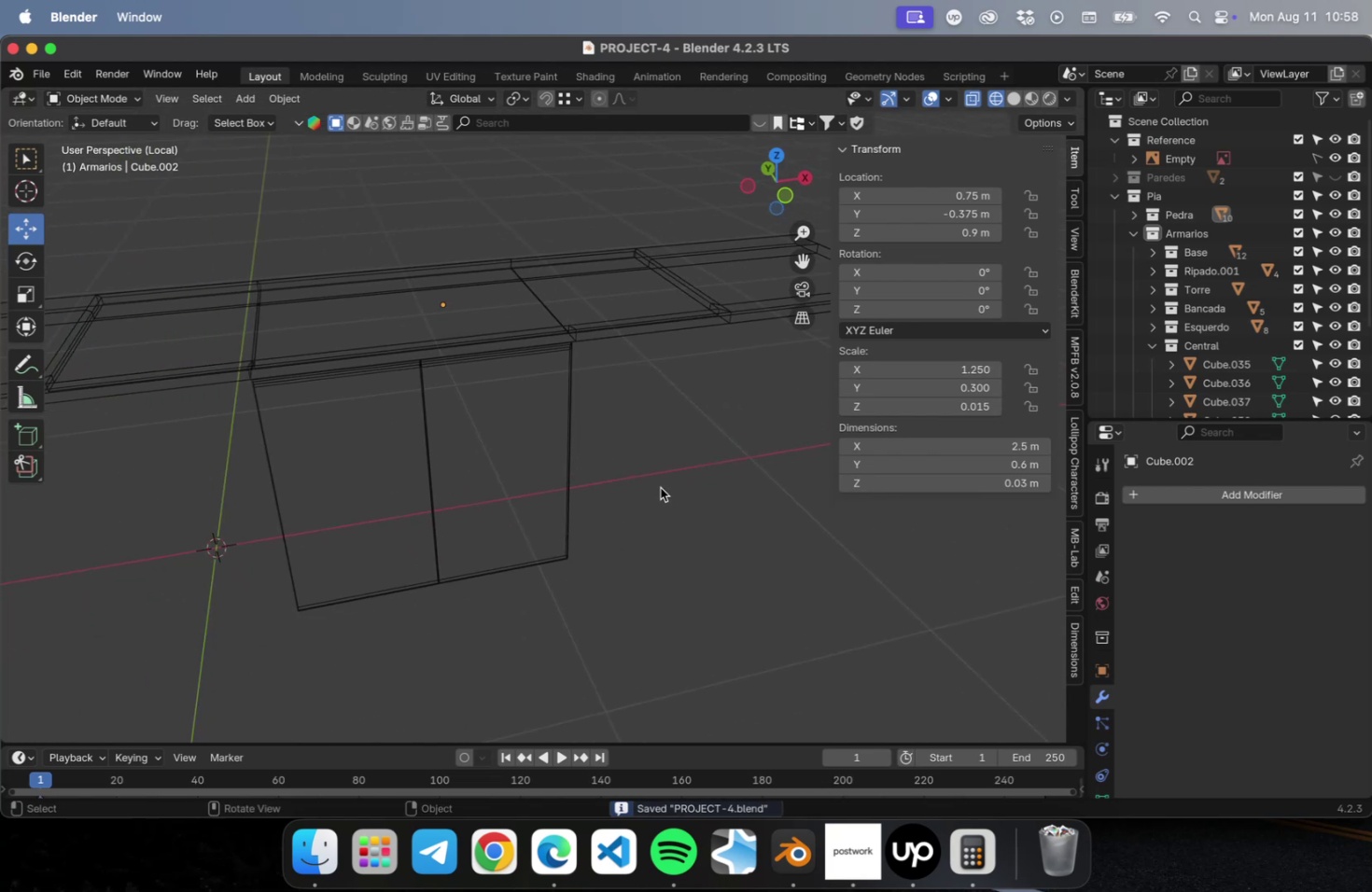 
key(NumLock)
 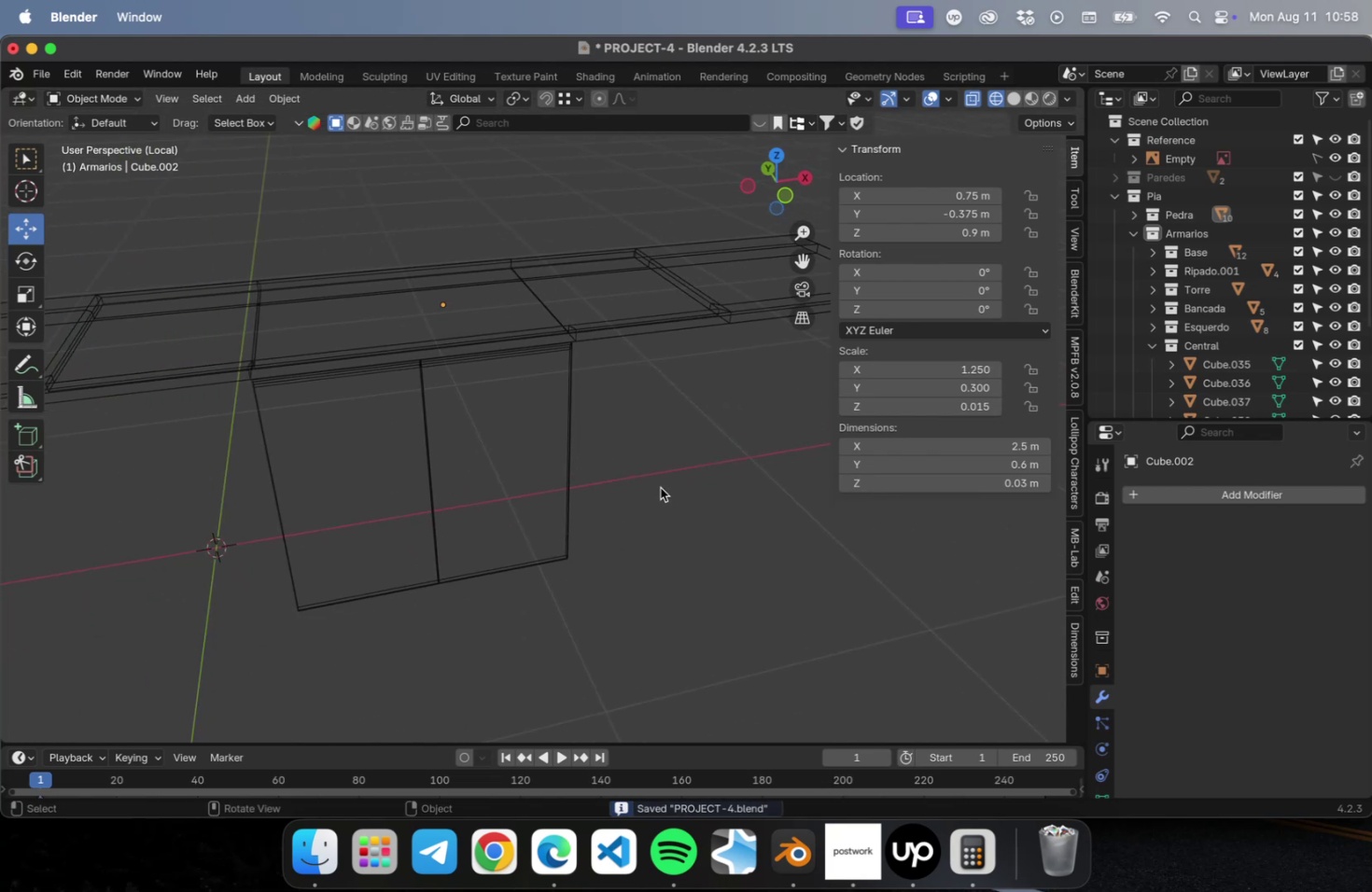 
key(NumpadDivide)
 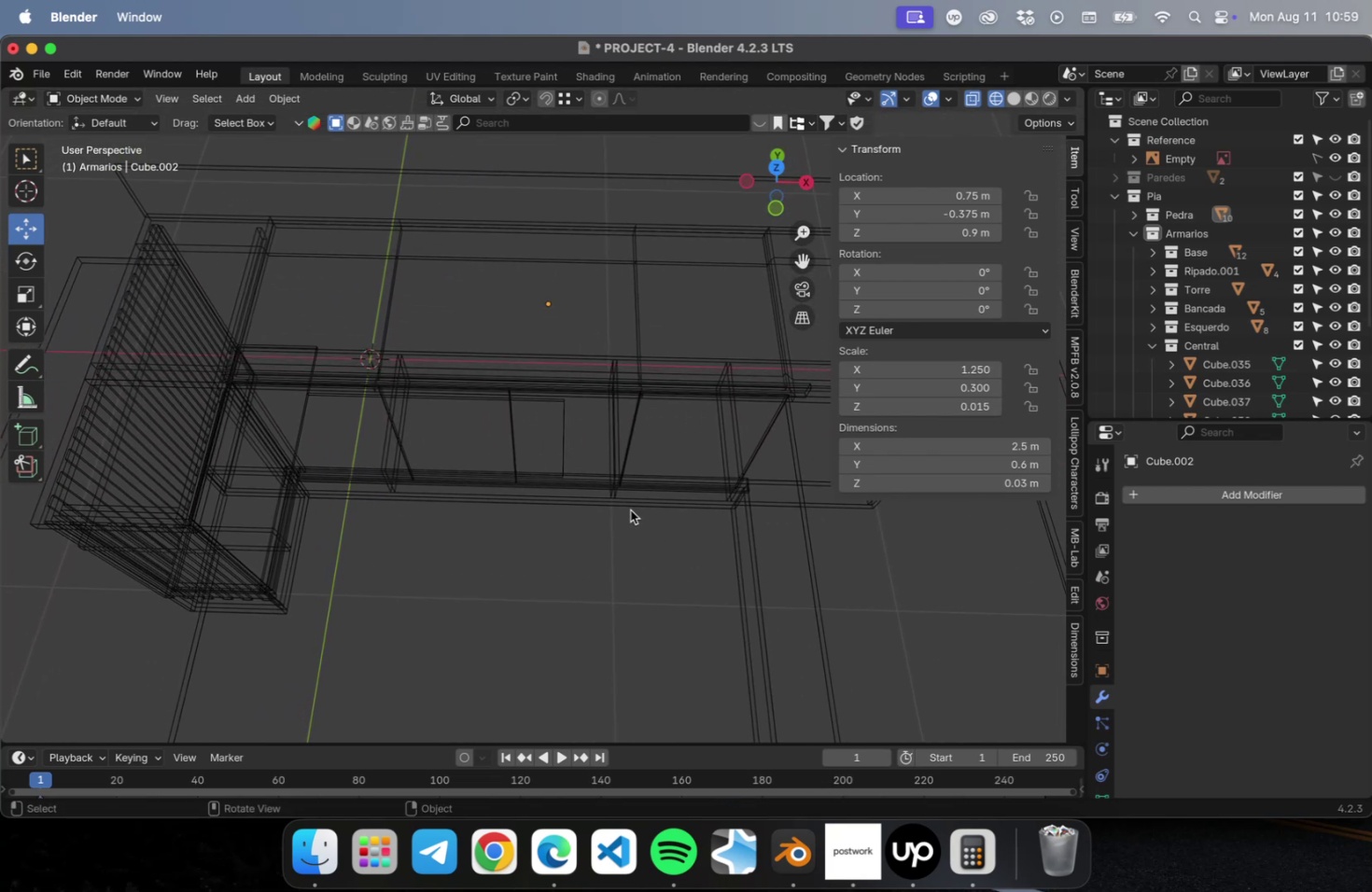 
wait(7.65)
 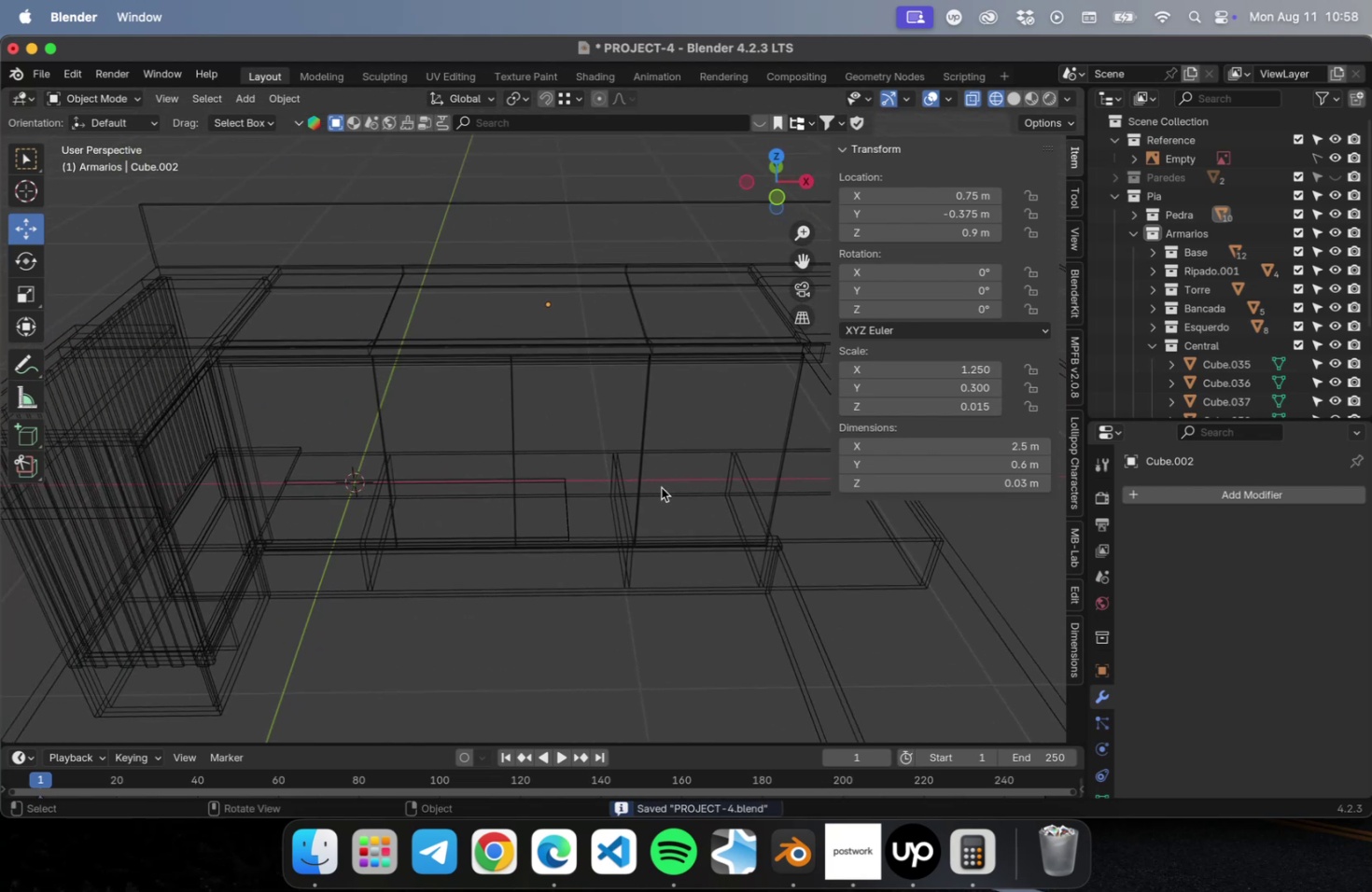 
key(NumLock)
 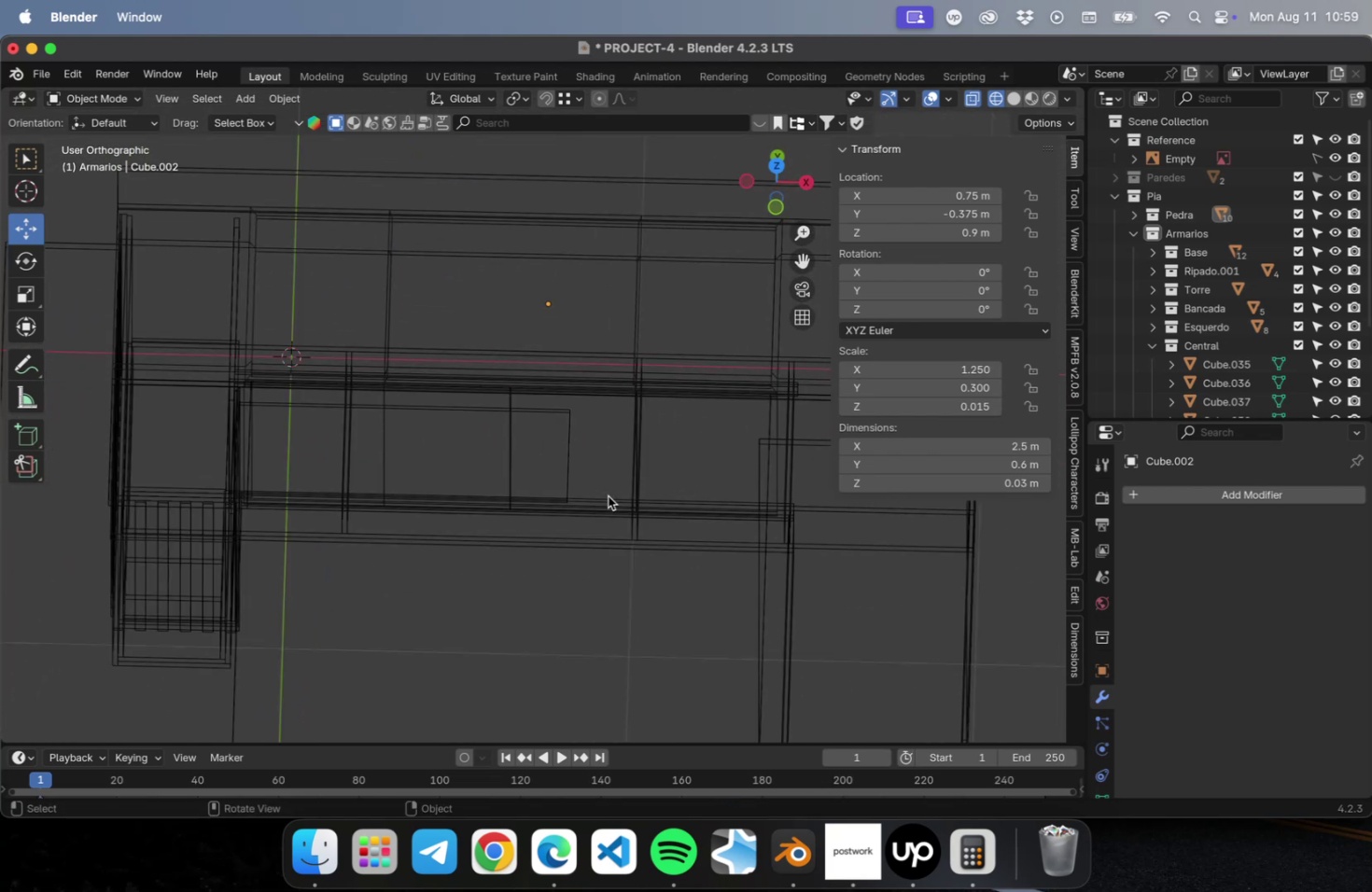 
key(Numpad1)
 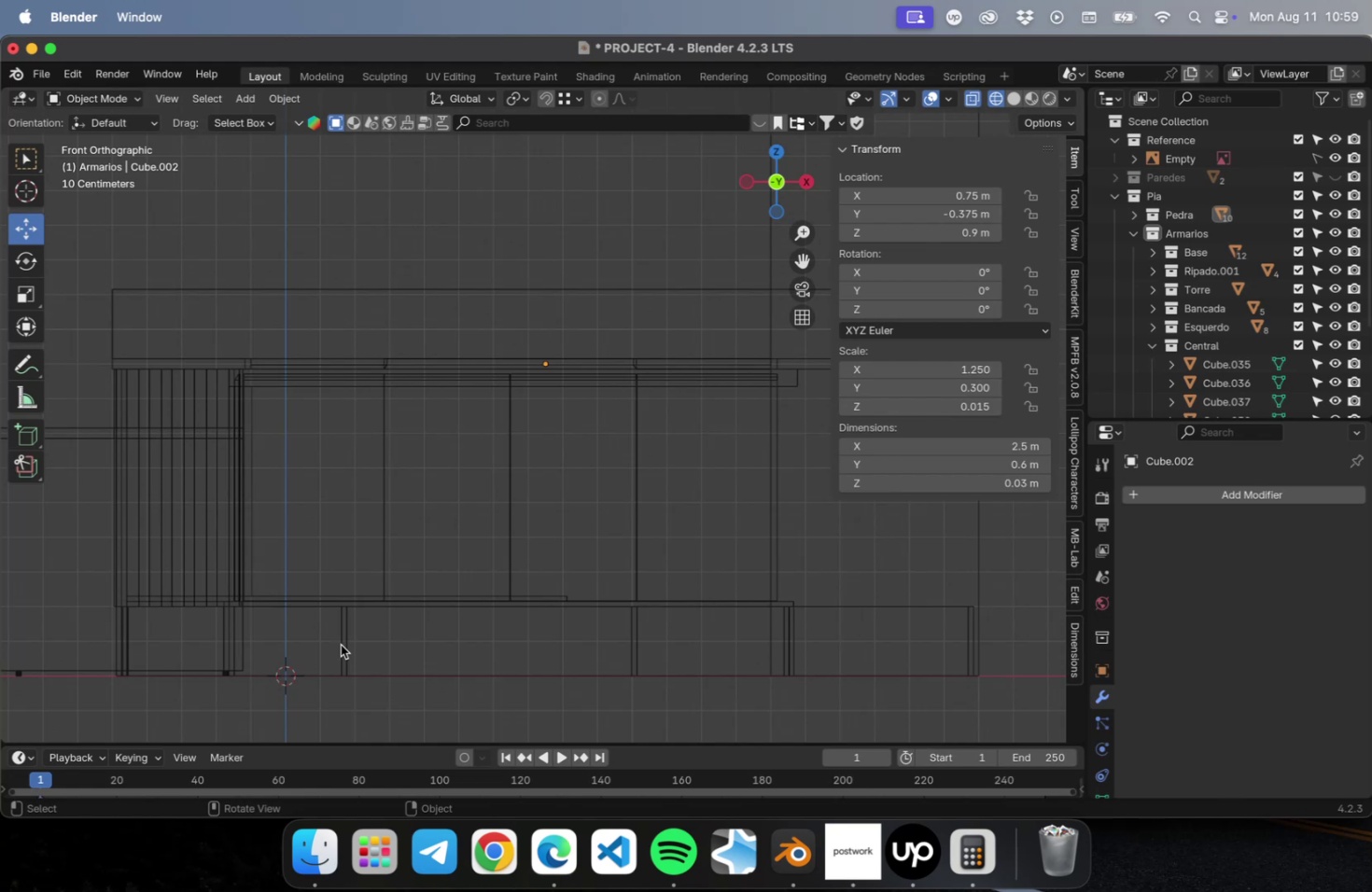 
left_click([344, 643])
 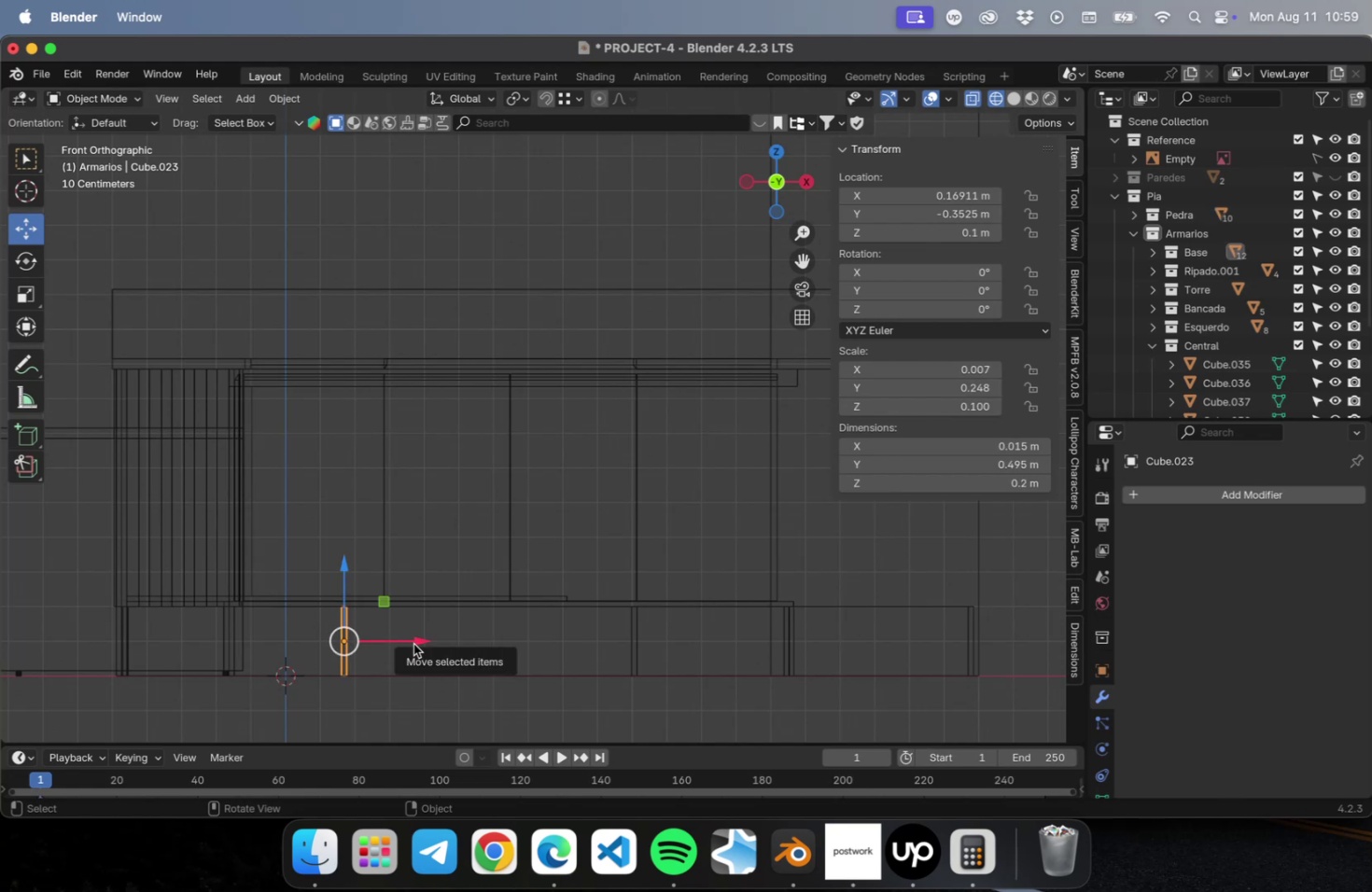 
left_click_drag(start_coordinate=[414, 642], to_coordinate=[458, 643])
 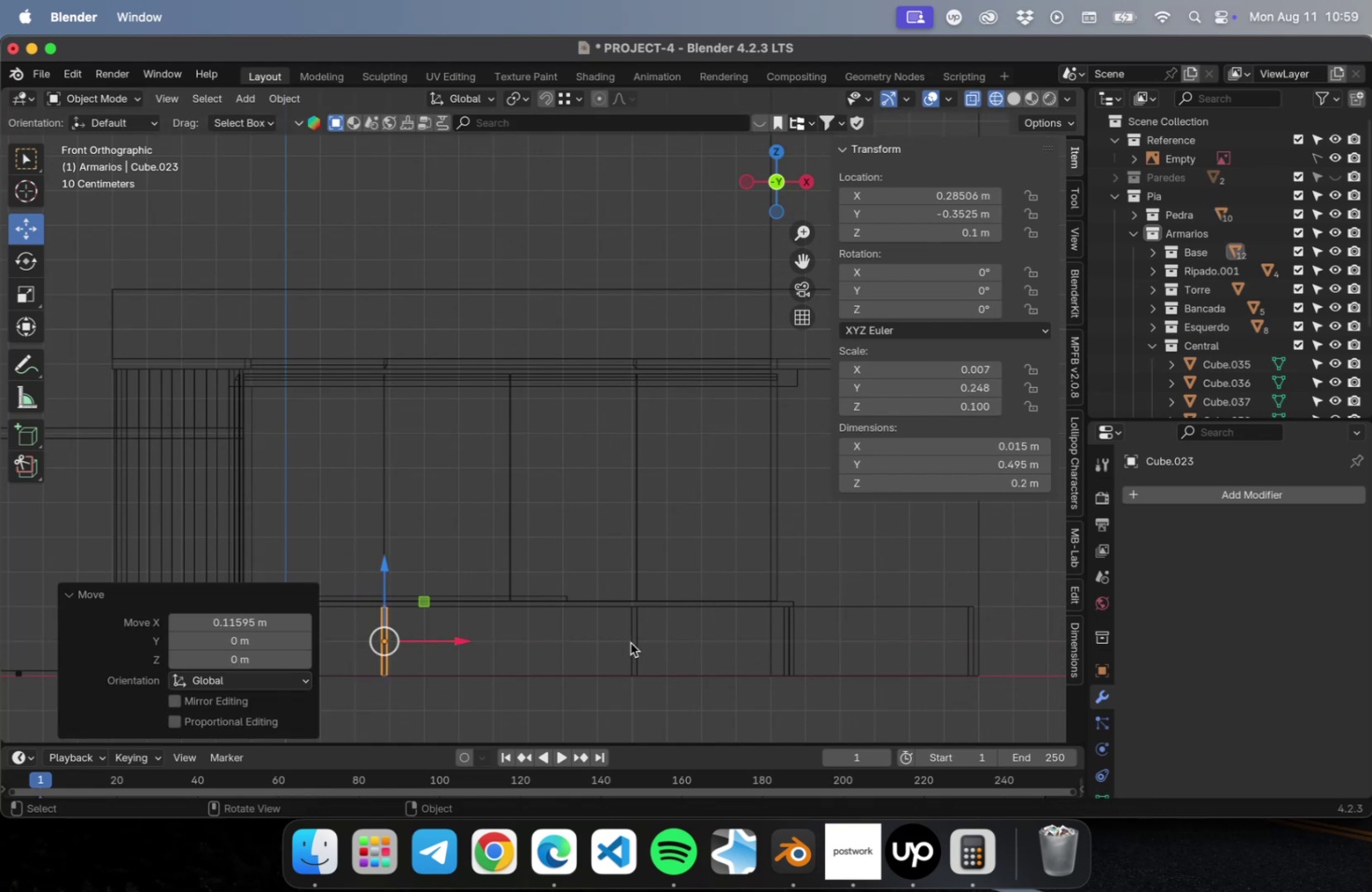 
left_click([634, 642])
 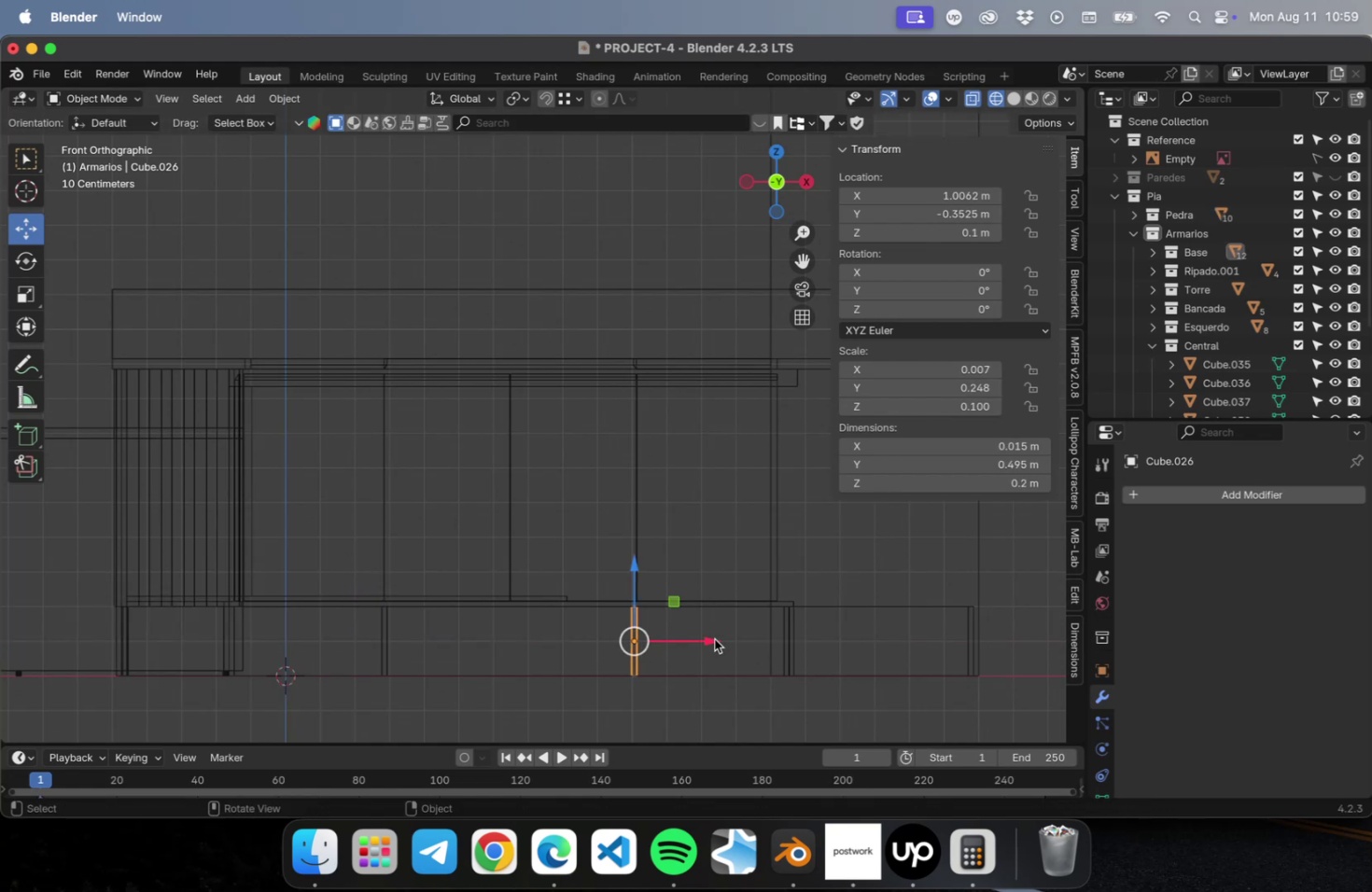 
left_click_drag(start_coordinate=[711, 639], to_coordinate=[717, 638])
 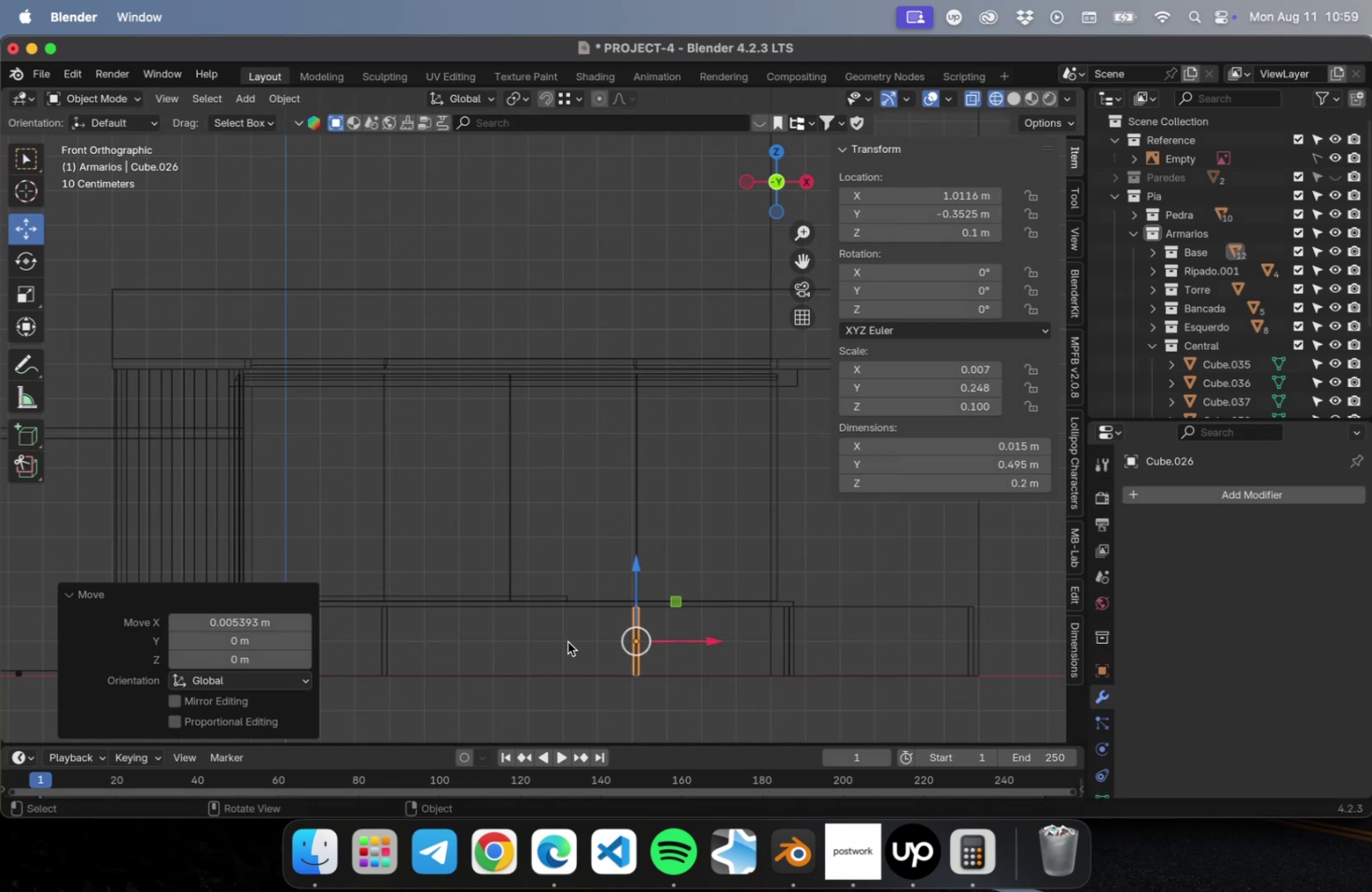 
scroll: coordinate [577, 632], scroll_direction: down, amount: 5.0
 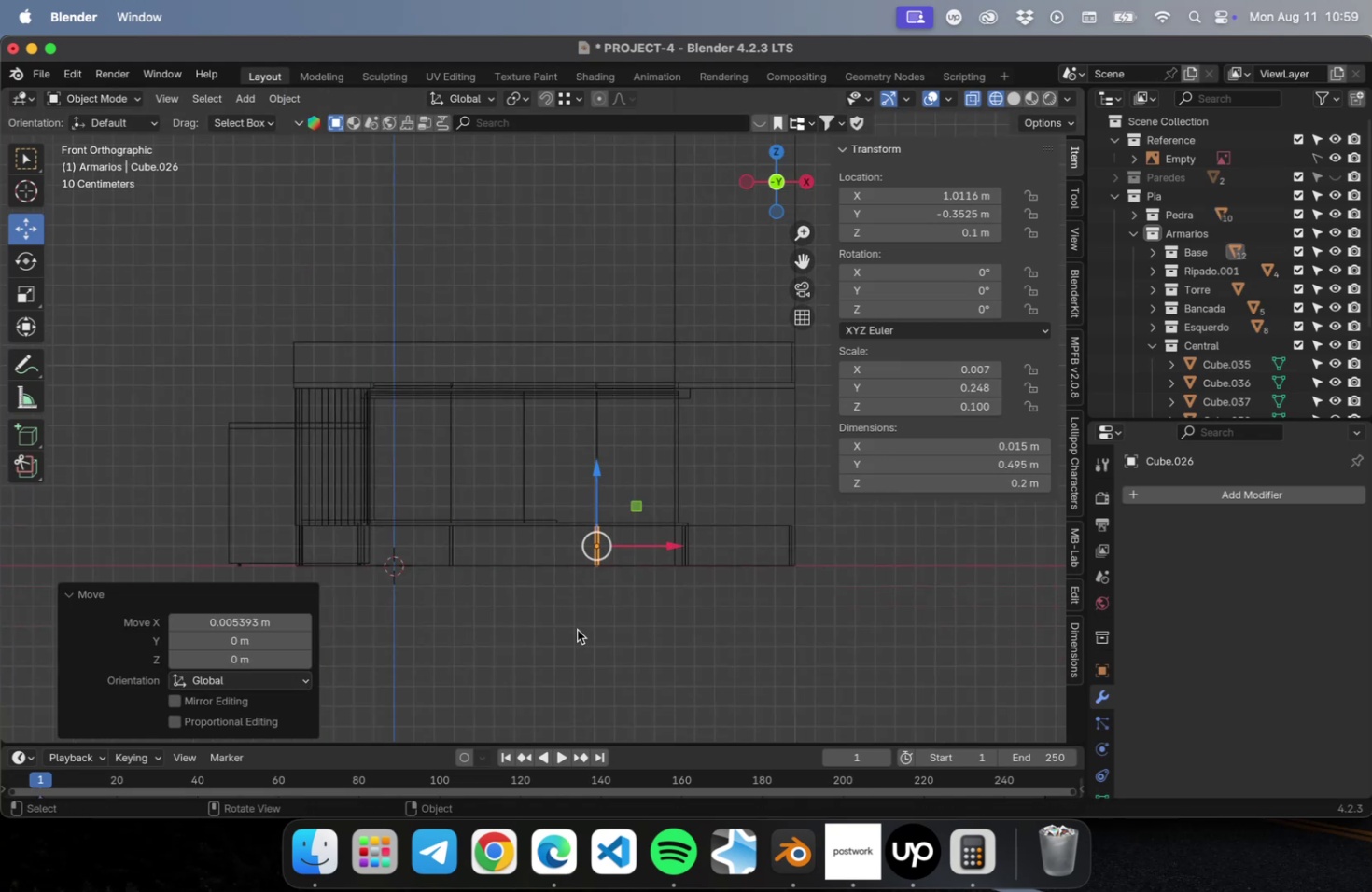 
hold_key(key=CommandLeft, duration=0.45)
 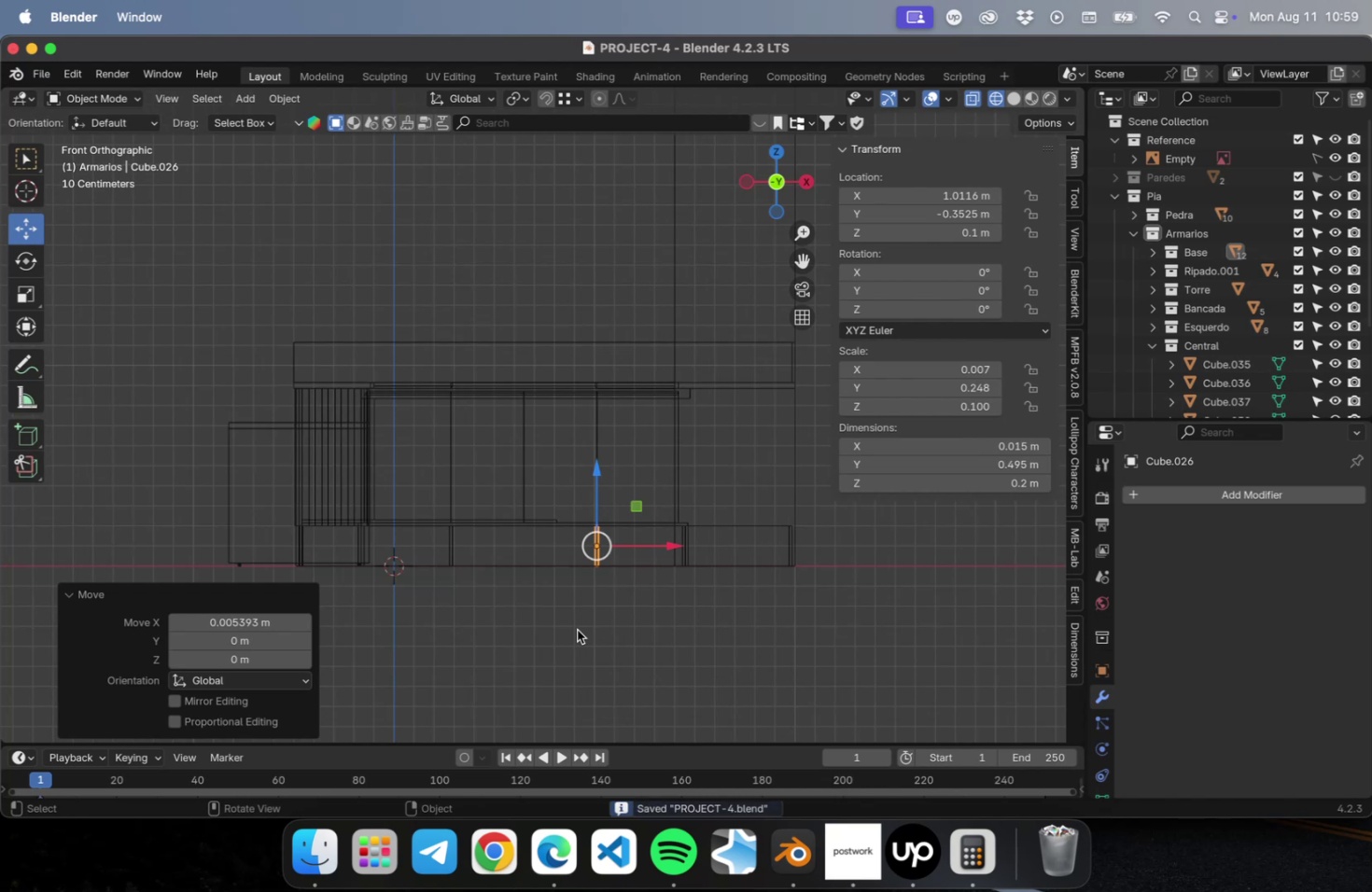 